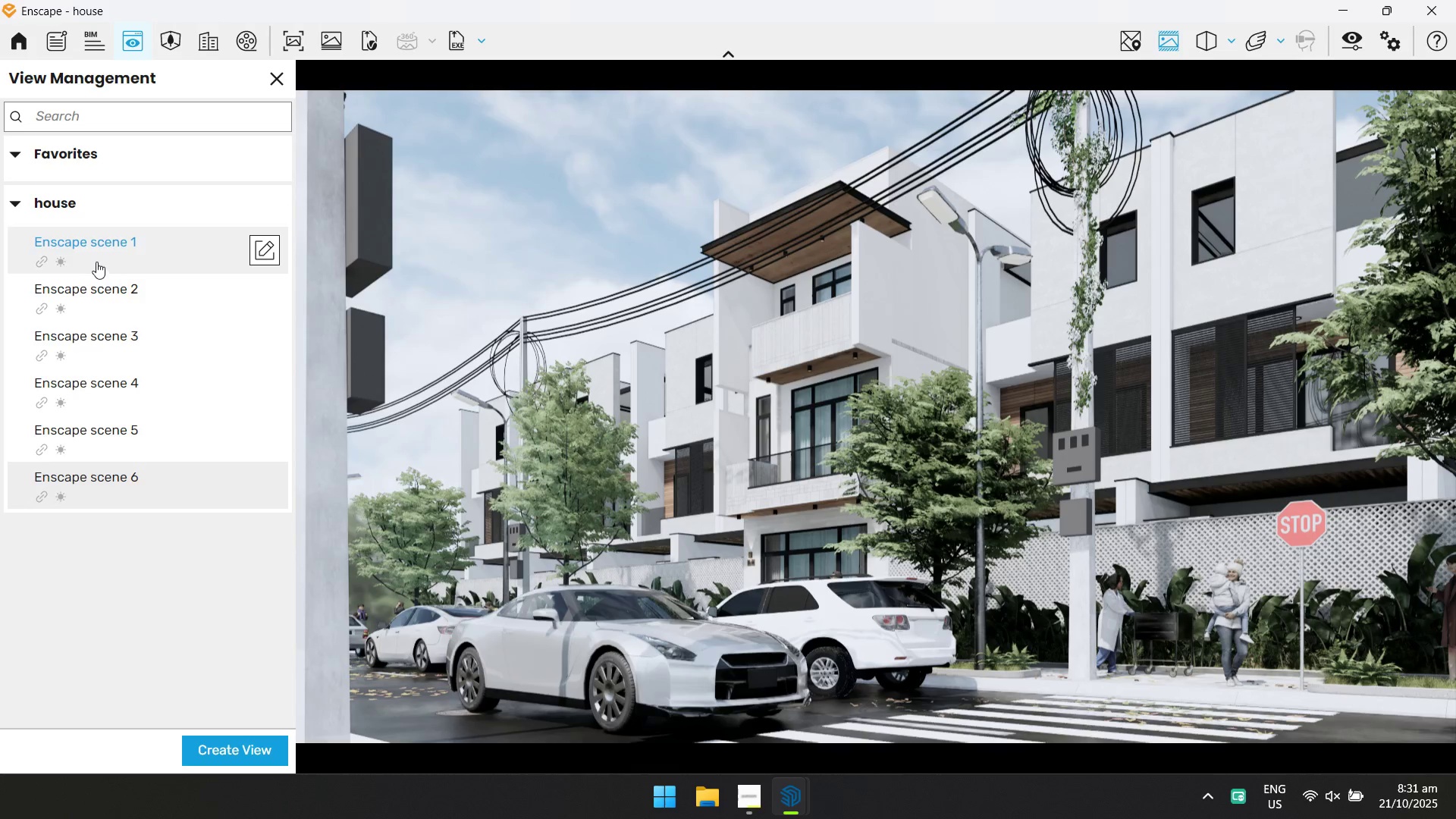 
left_click([95, 258])
 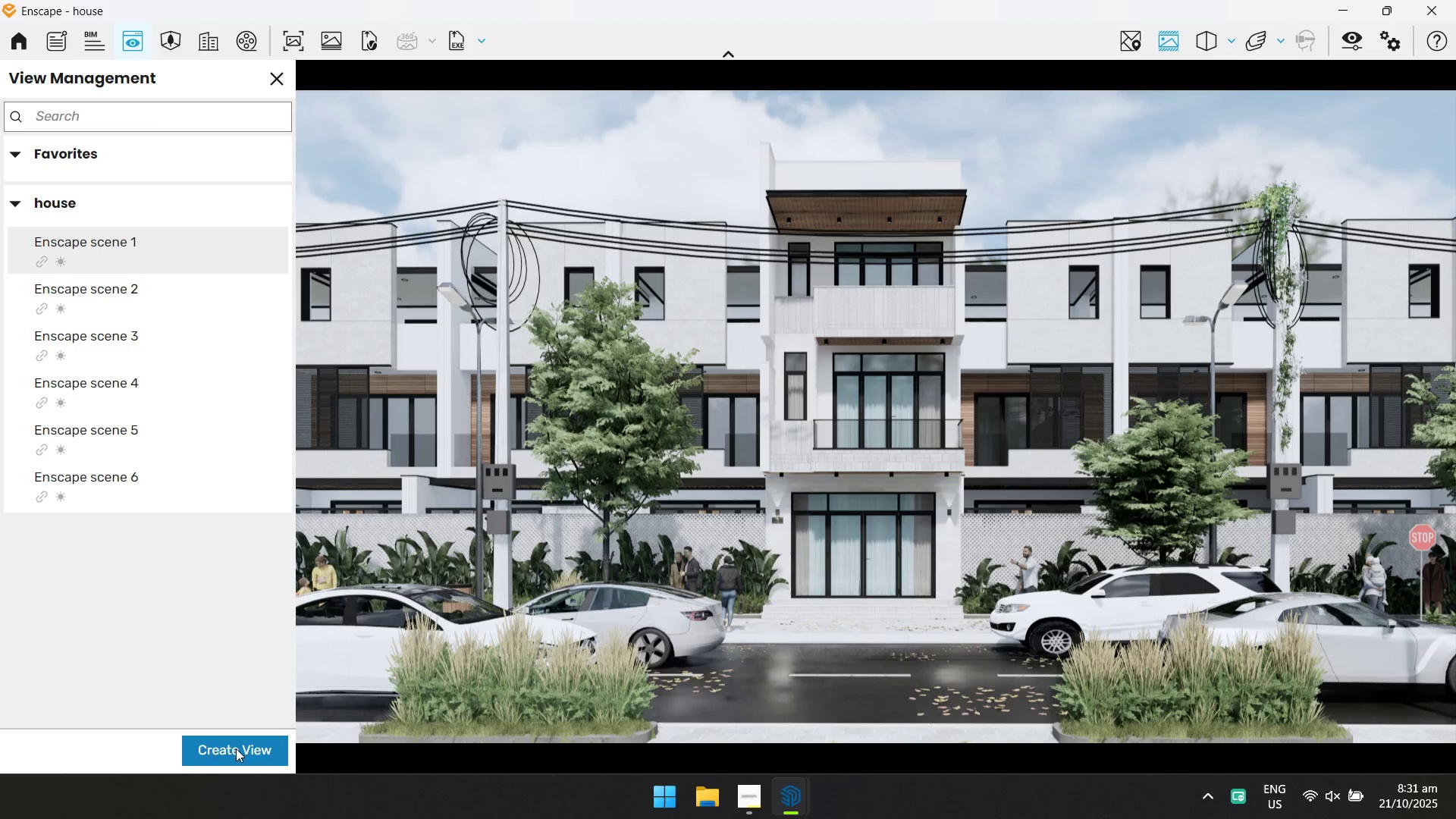 
wait(7.38)
 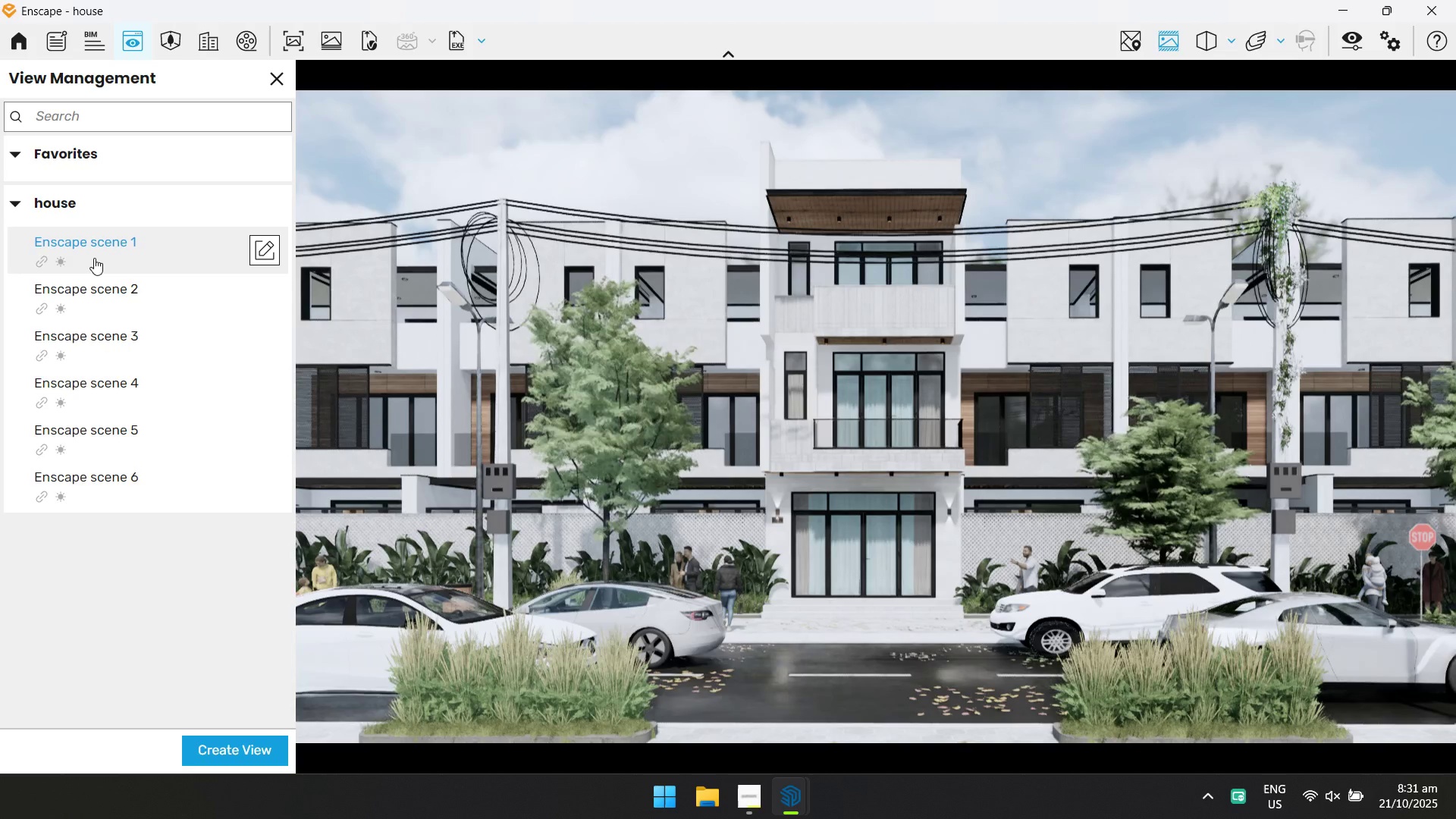 
left_click([293, 43])
 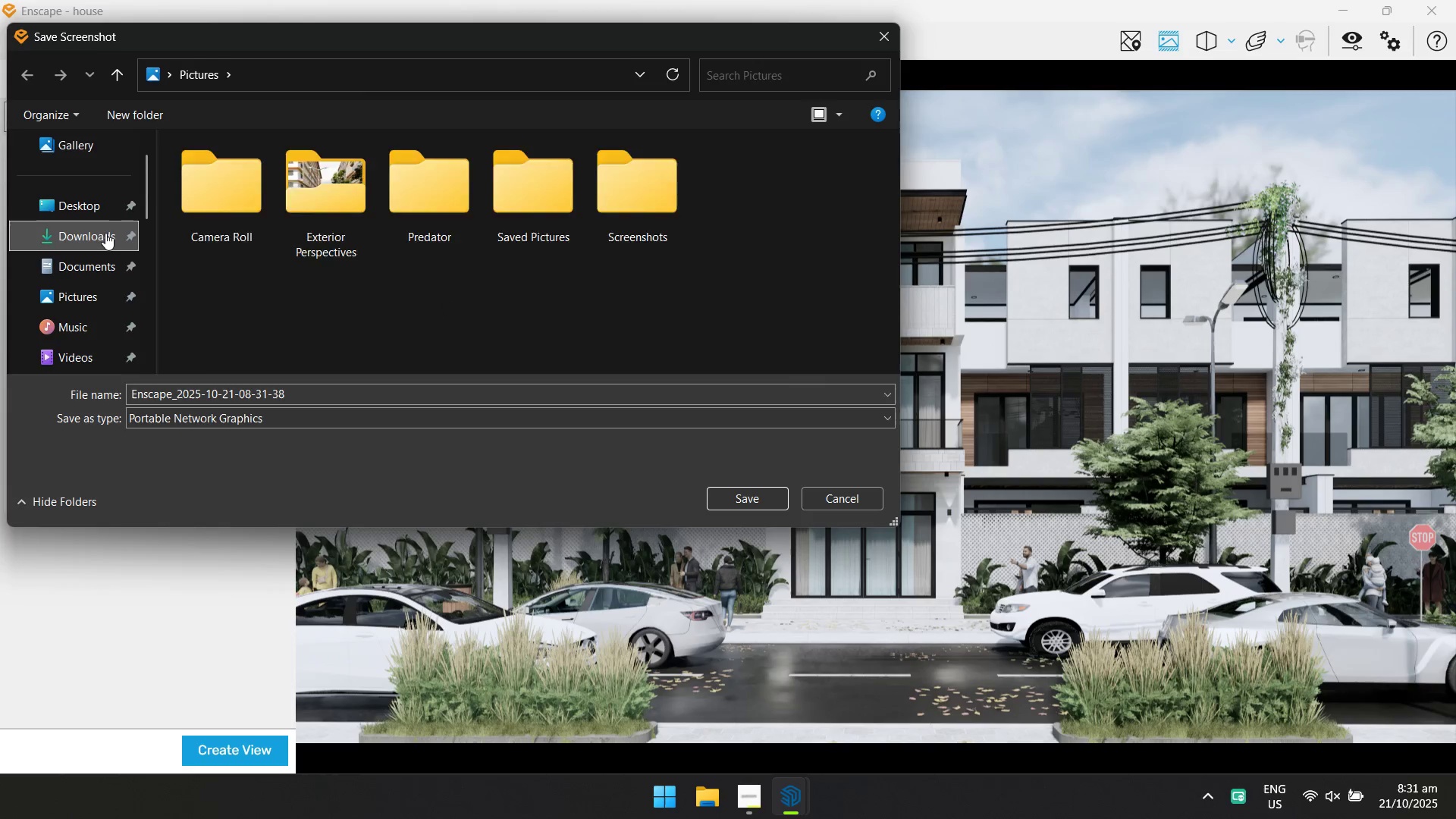 
double_click([209, 256])
 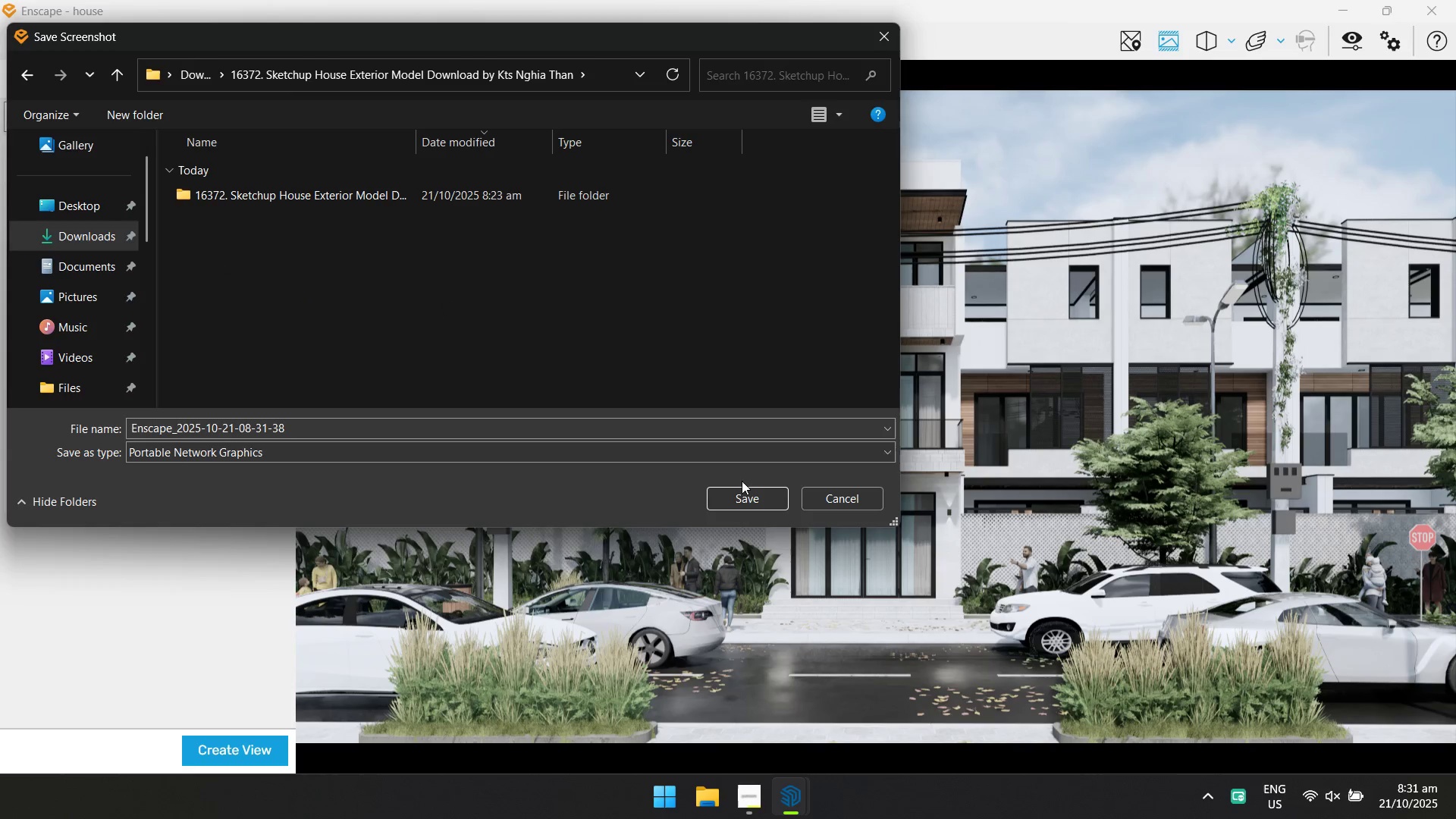 
left_click([752, 500])
 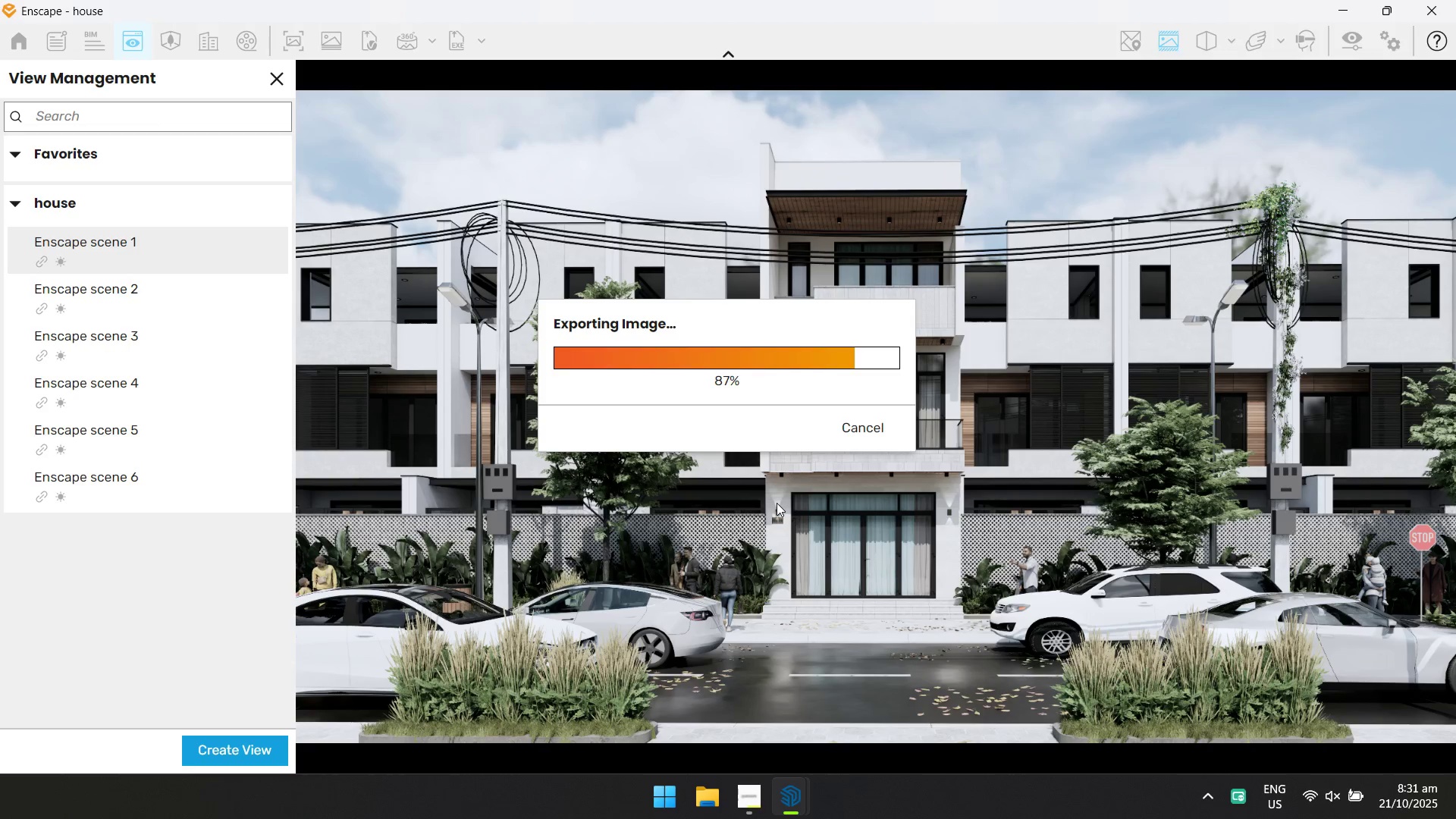 
wait(22.99)
 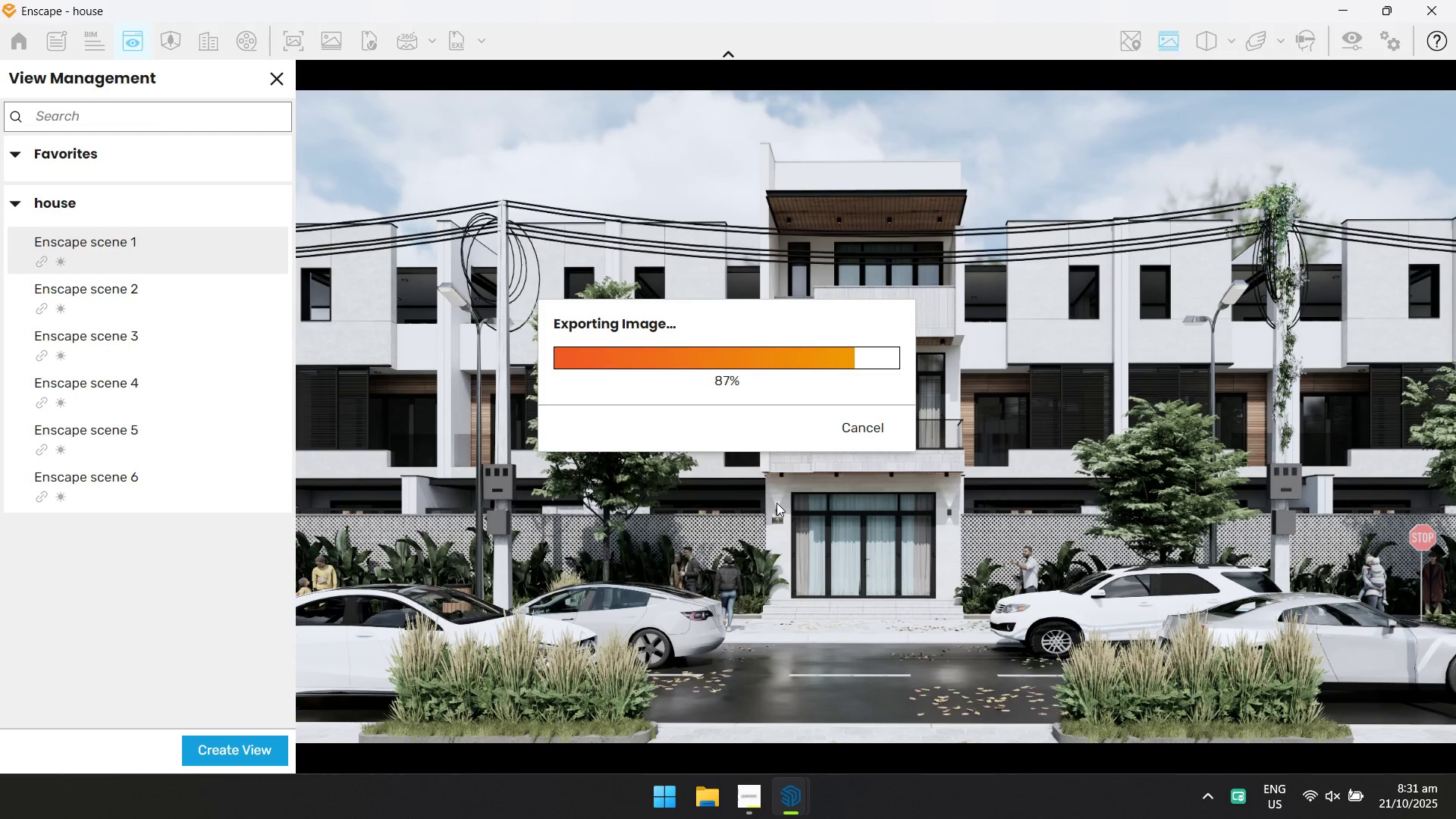 
left_click([151, 295])
 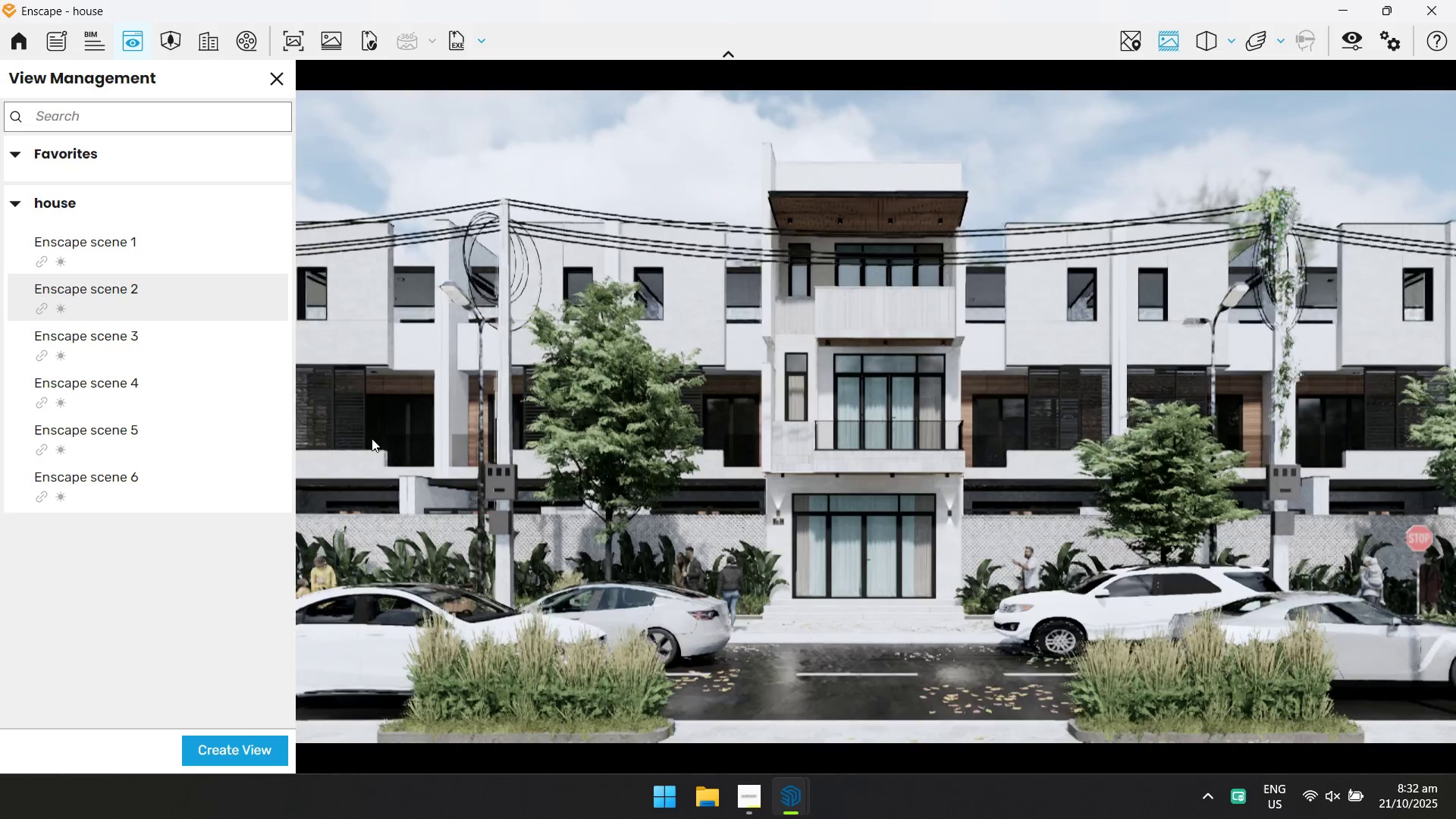 
key(Alt+Tab)
 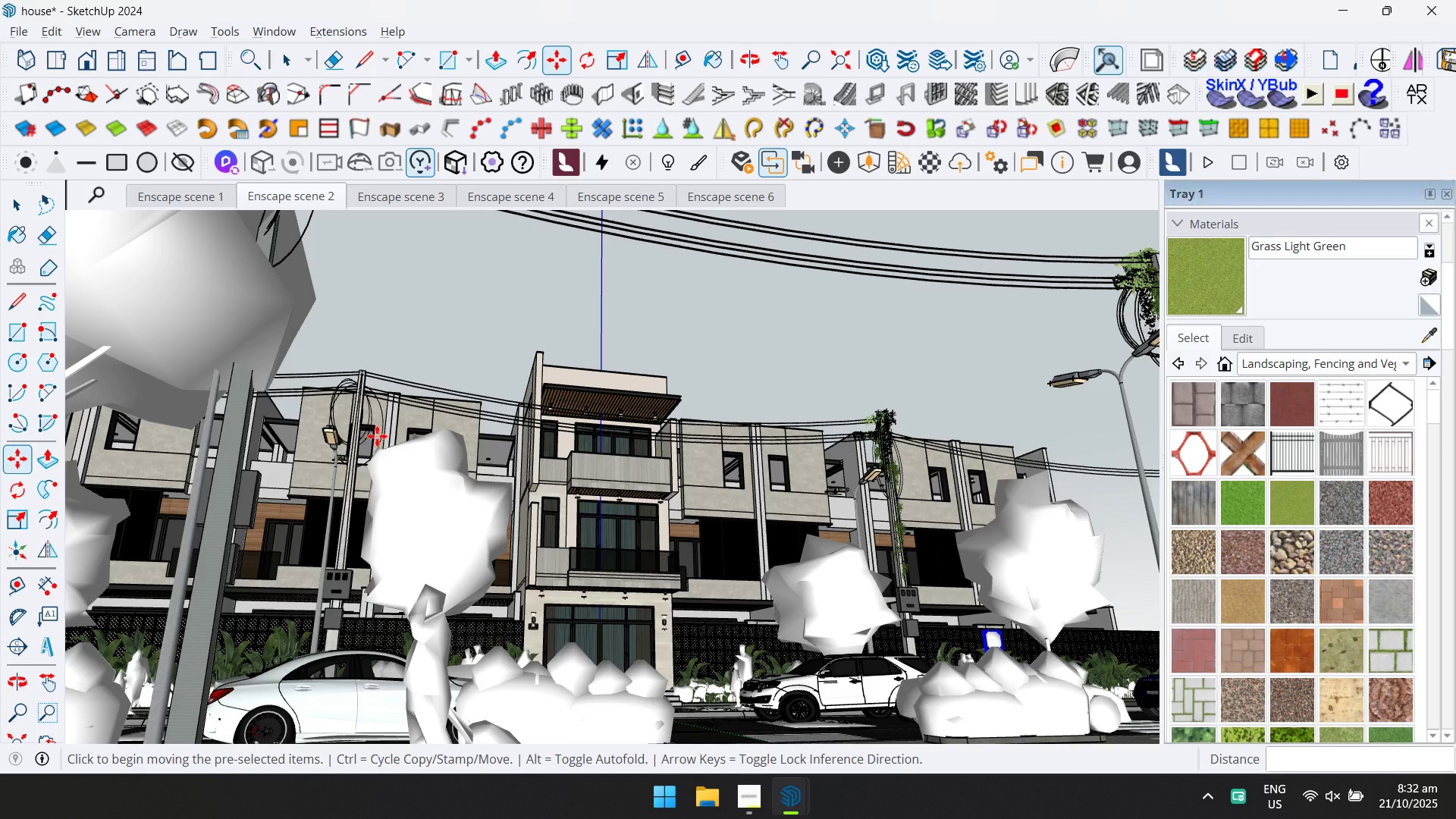 
key(Alt+Tab)
 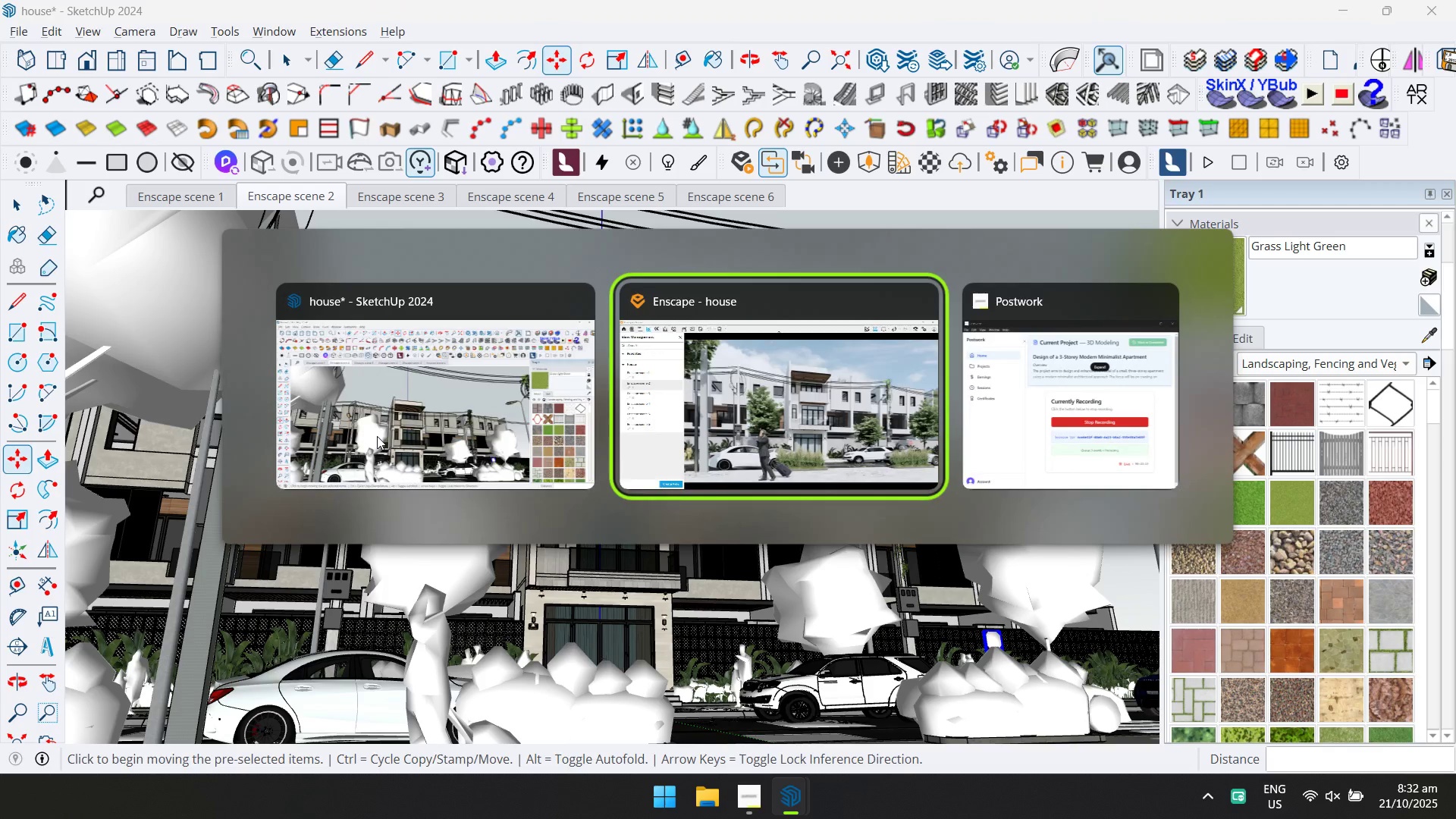 
key(Alt+Tab)